 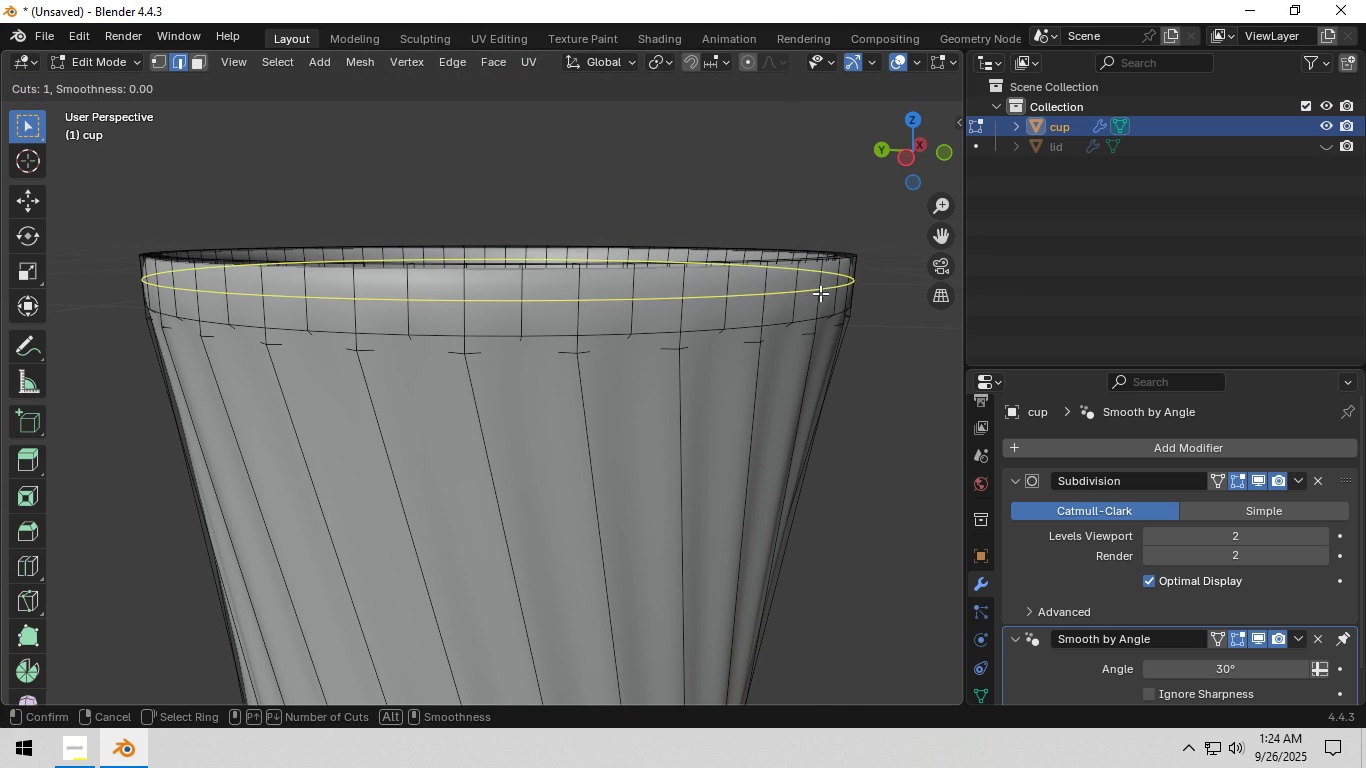 
left_click([820, 293])
 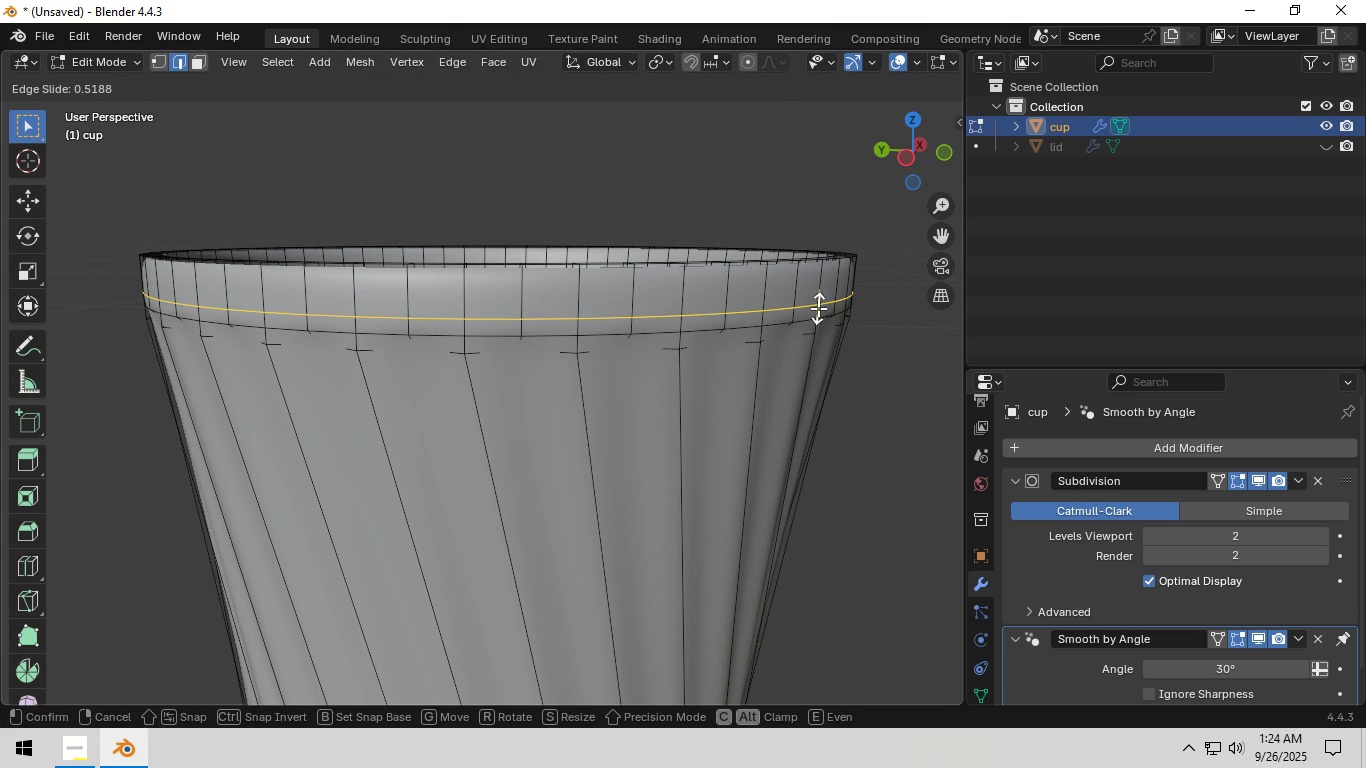 
left_click([818, 308])
 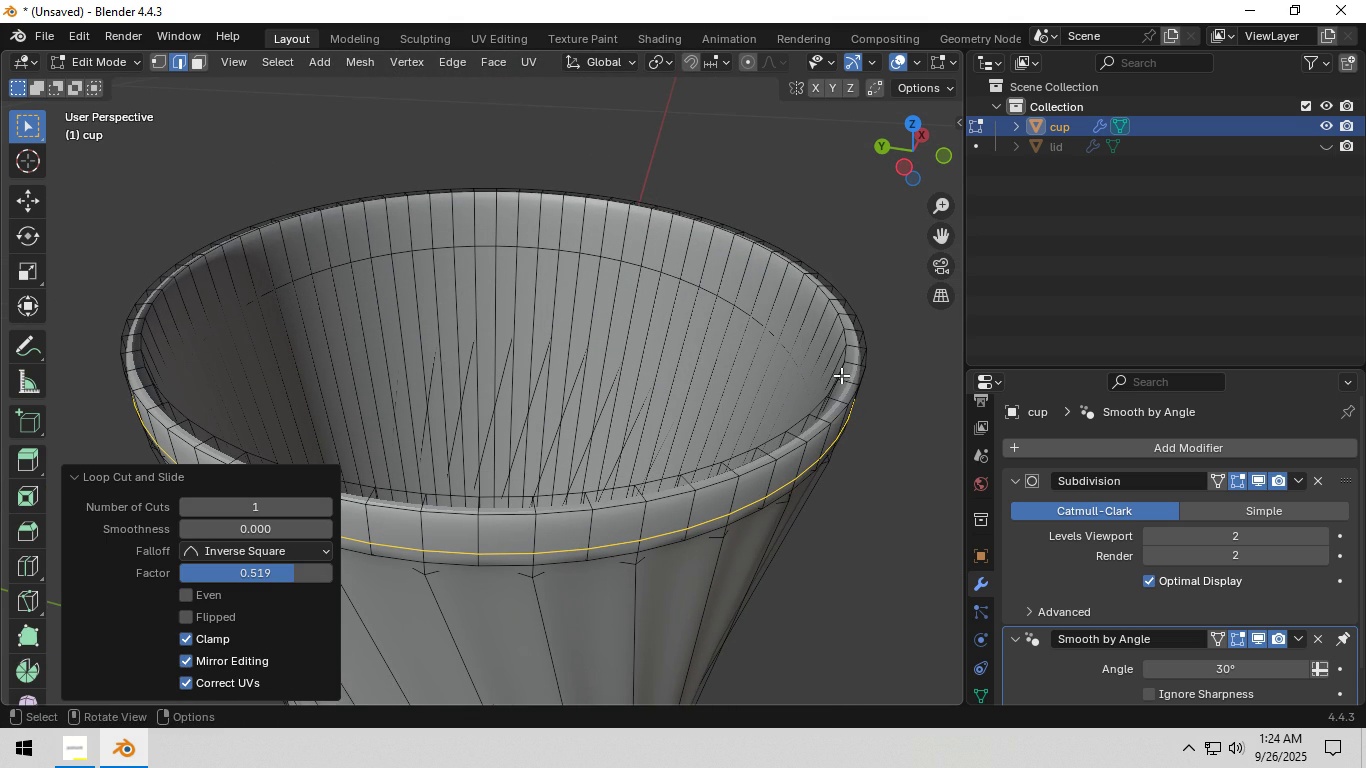 
key(Control+ControlLeft)
 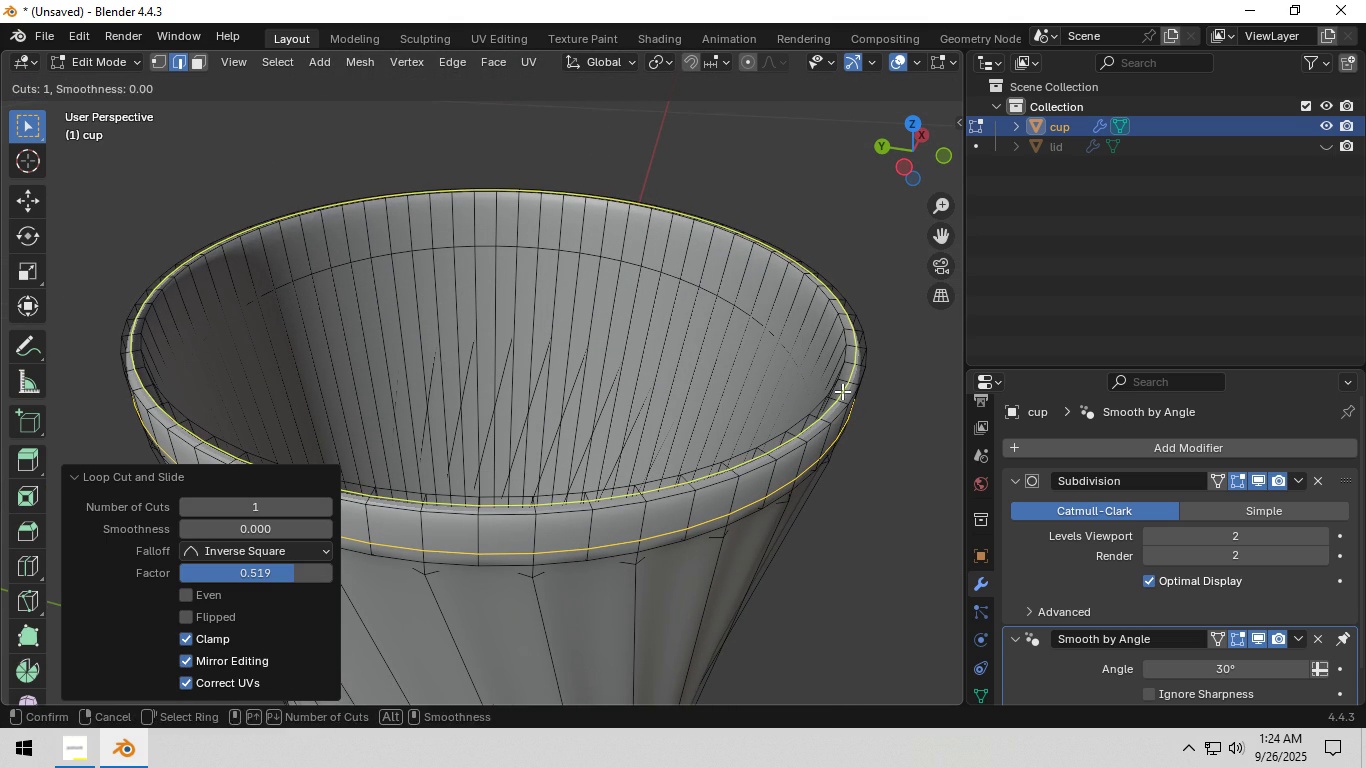 
key(Control+R)
 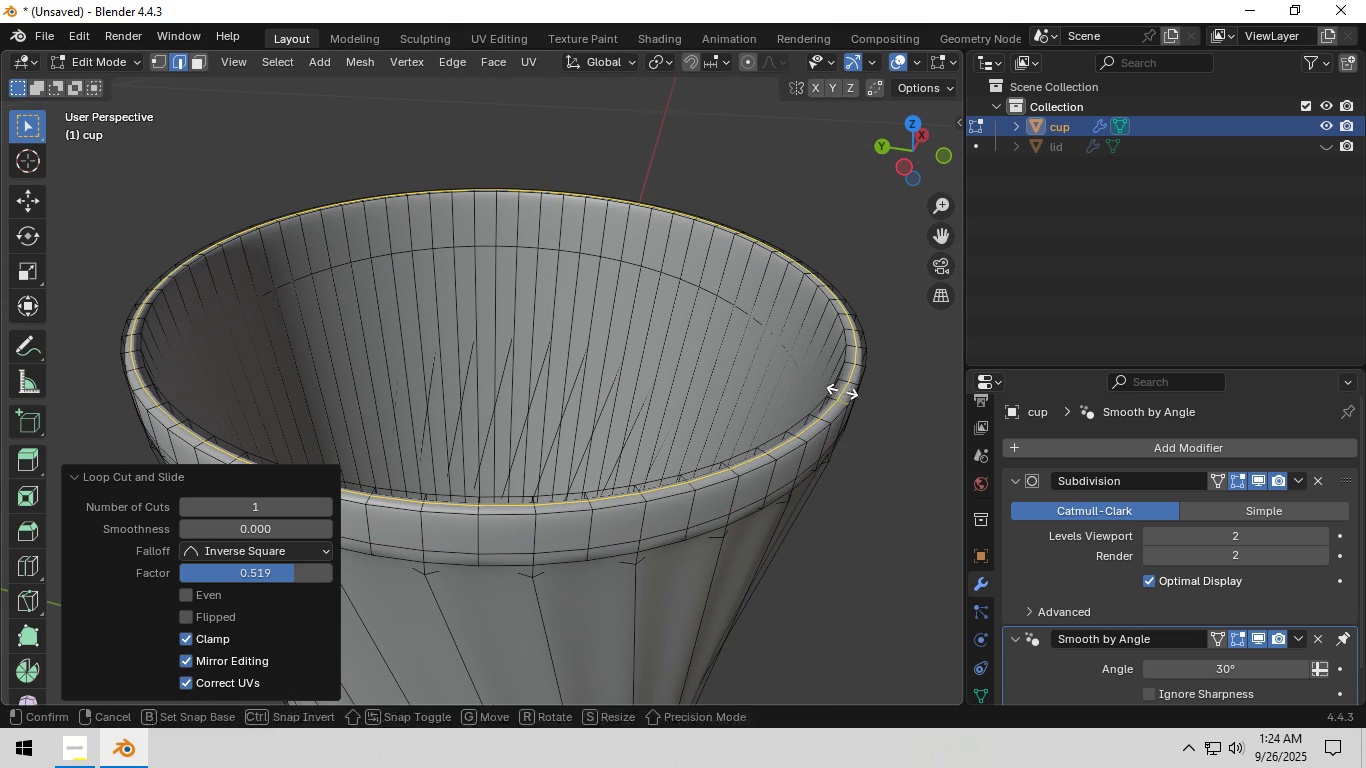 
left_click([842, 391])
 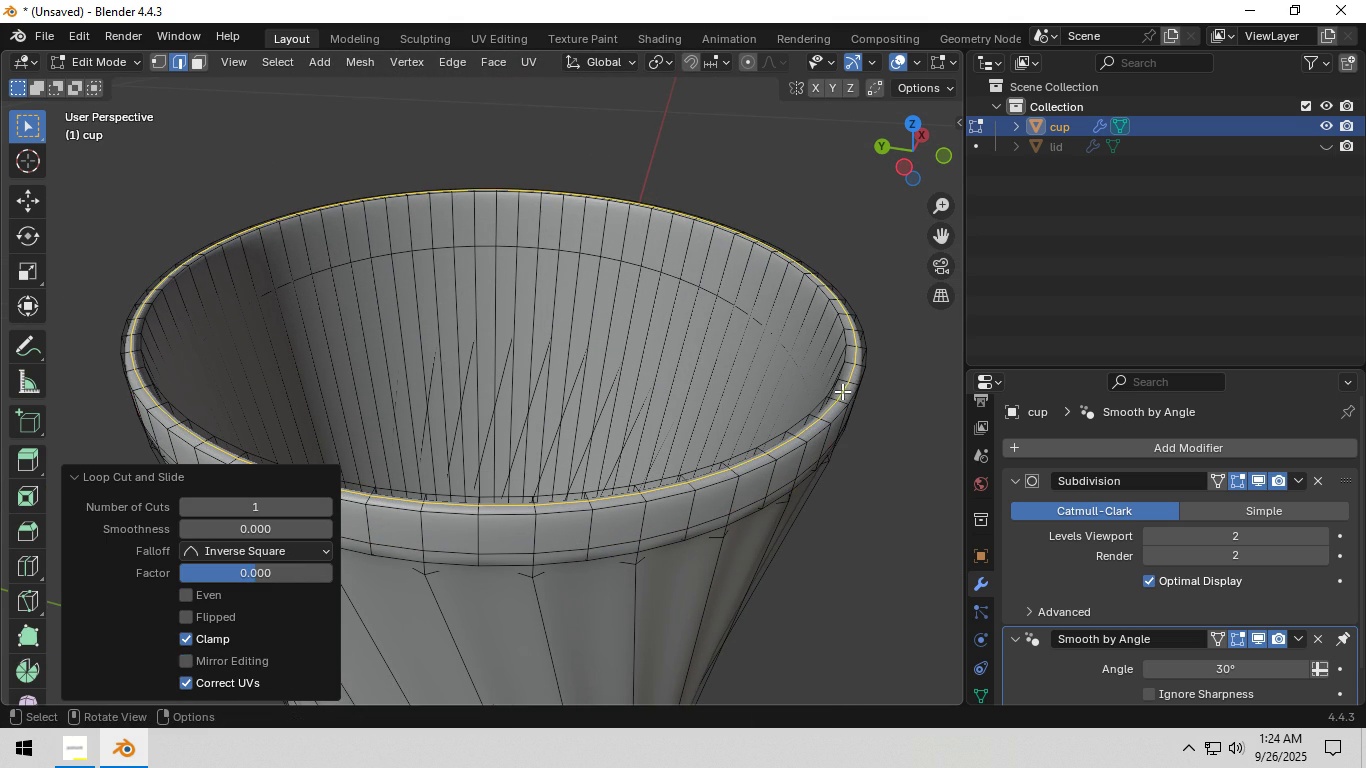 
right_click([842, 391])
 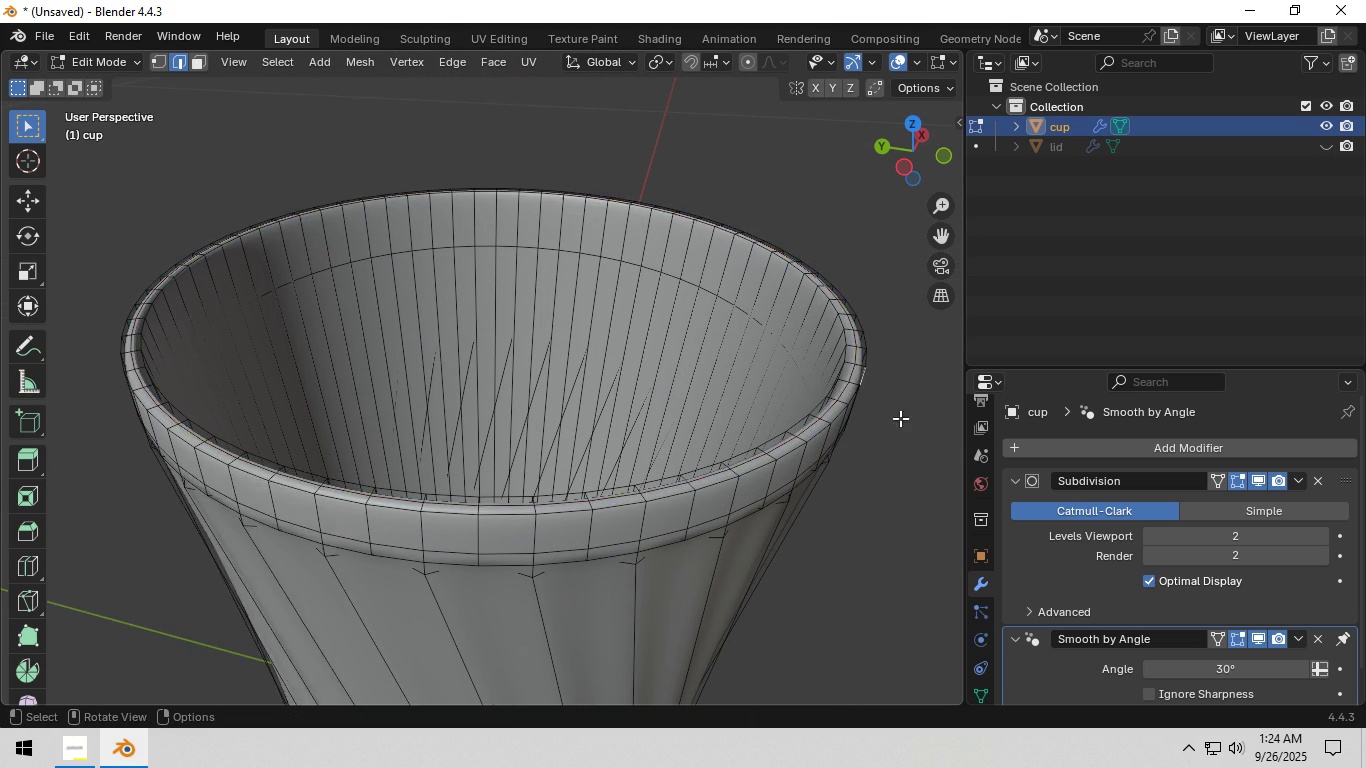 
left_click([900, 418])
 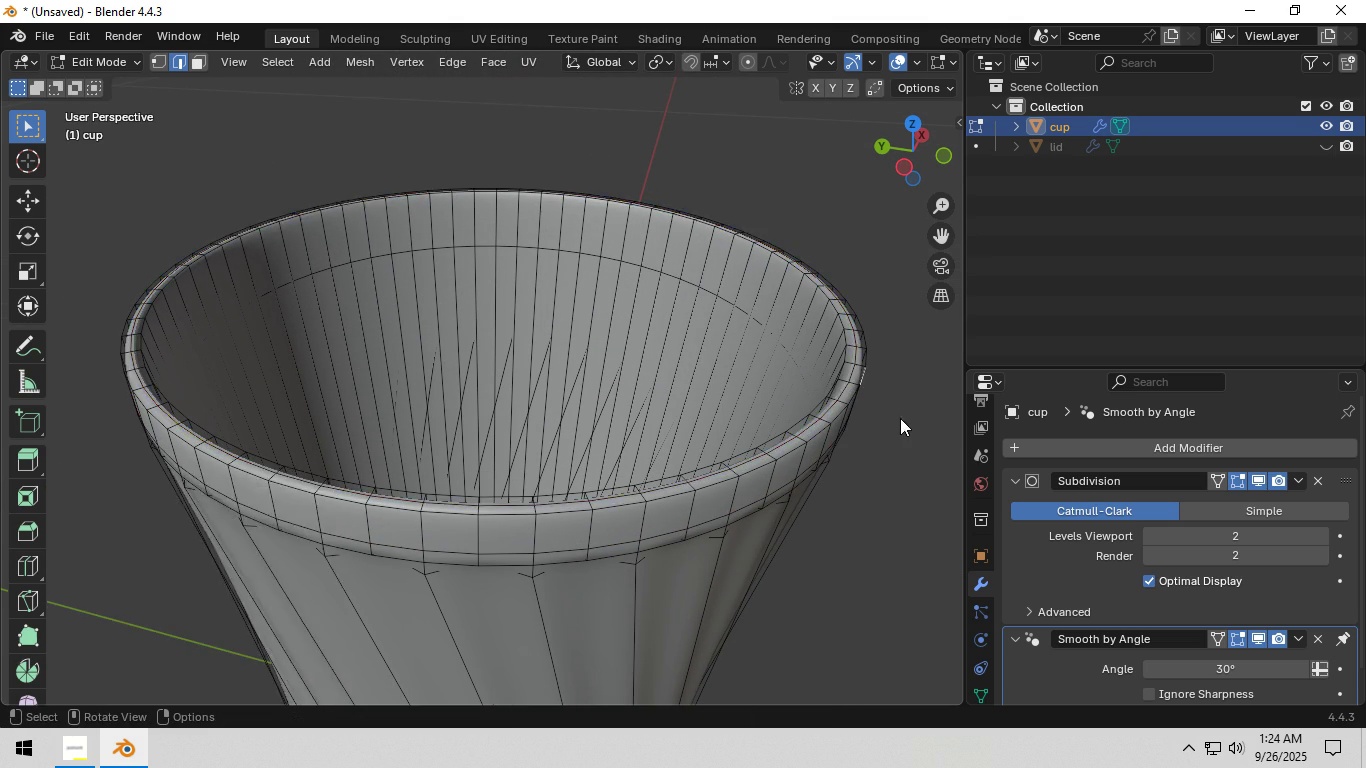 
key(Tab)
 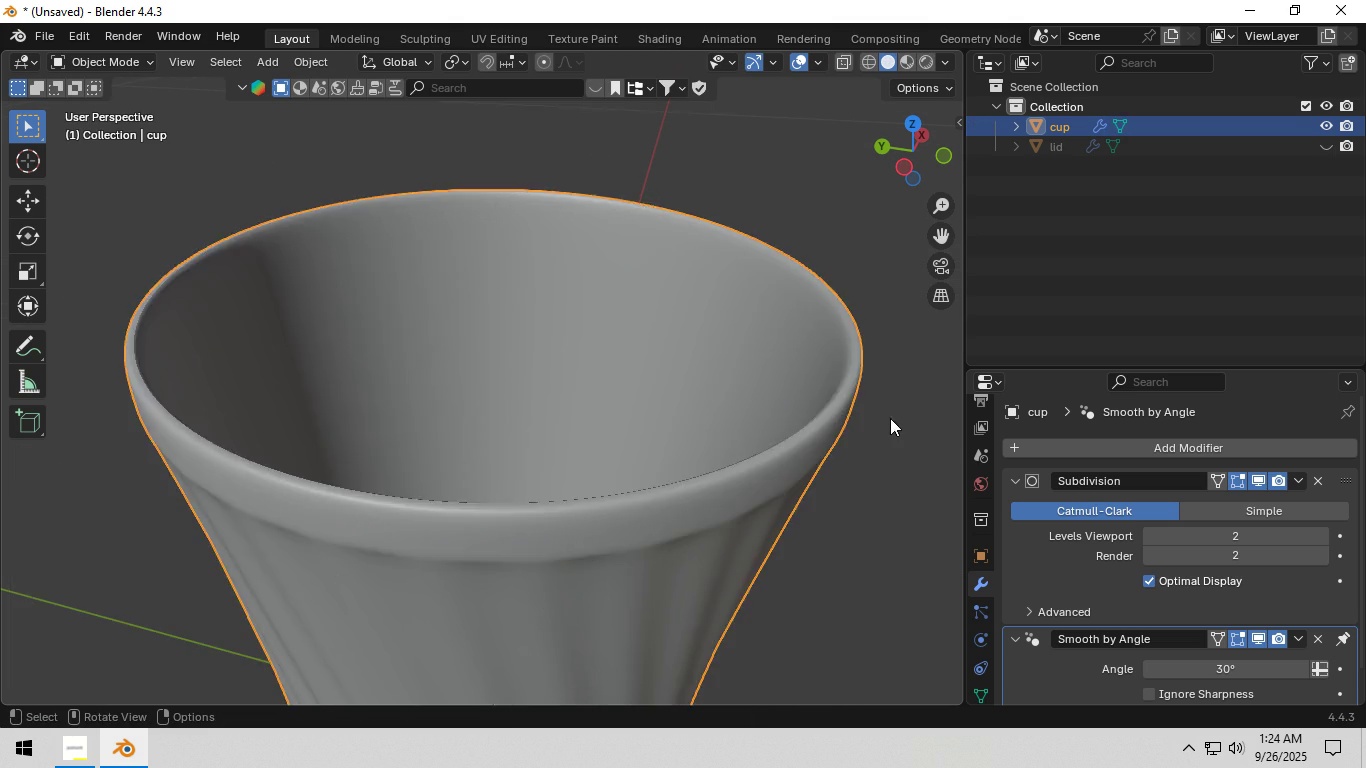 
scroll: coordinate [890, 419], scroll_direction: down, amount: 4.0
 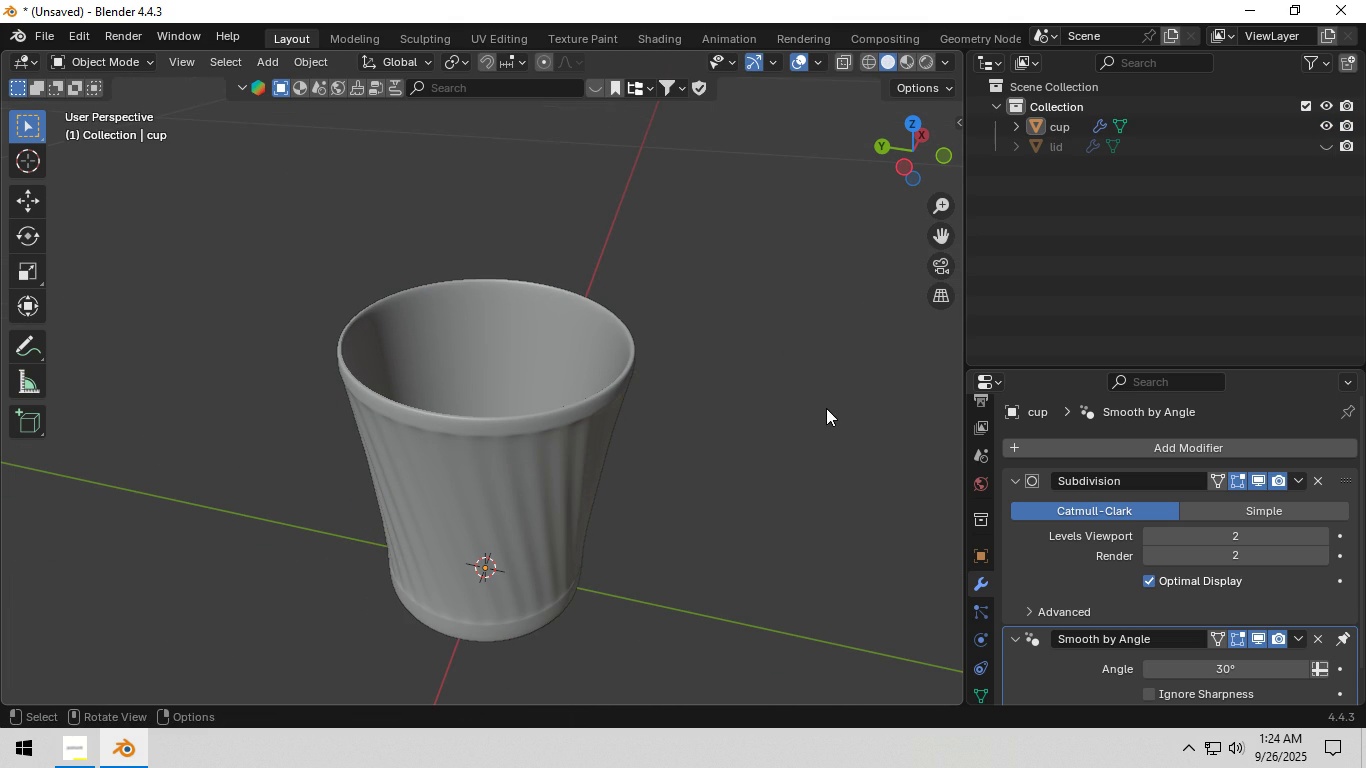 
left_click([826, 408])